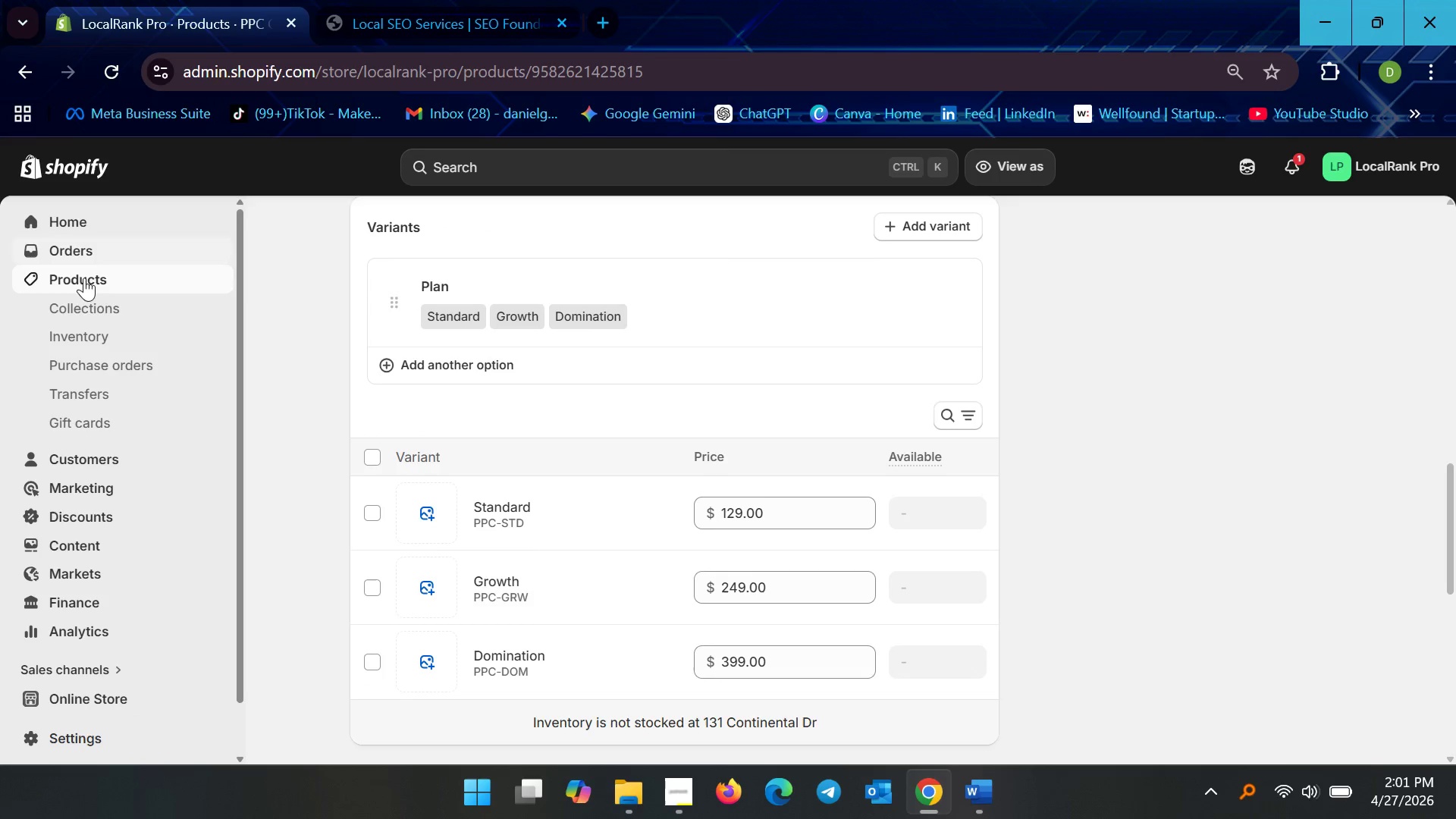 
left_click([99, 272])
 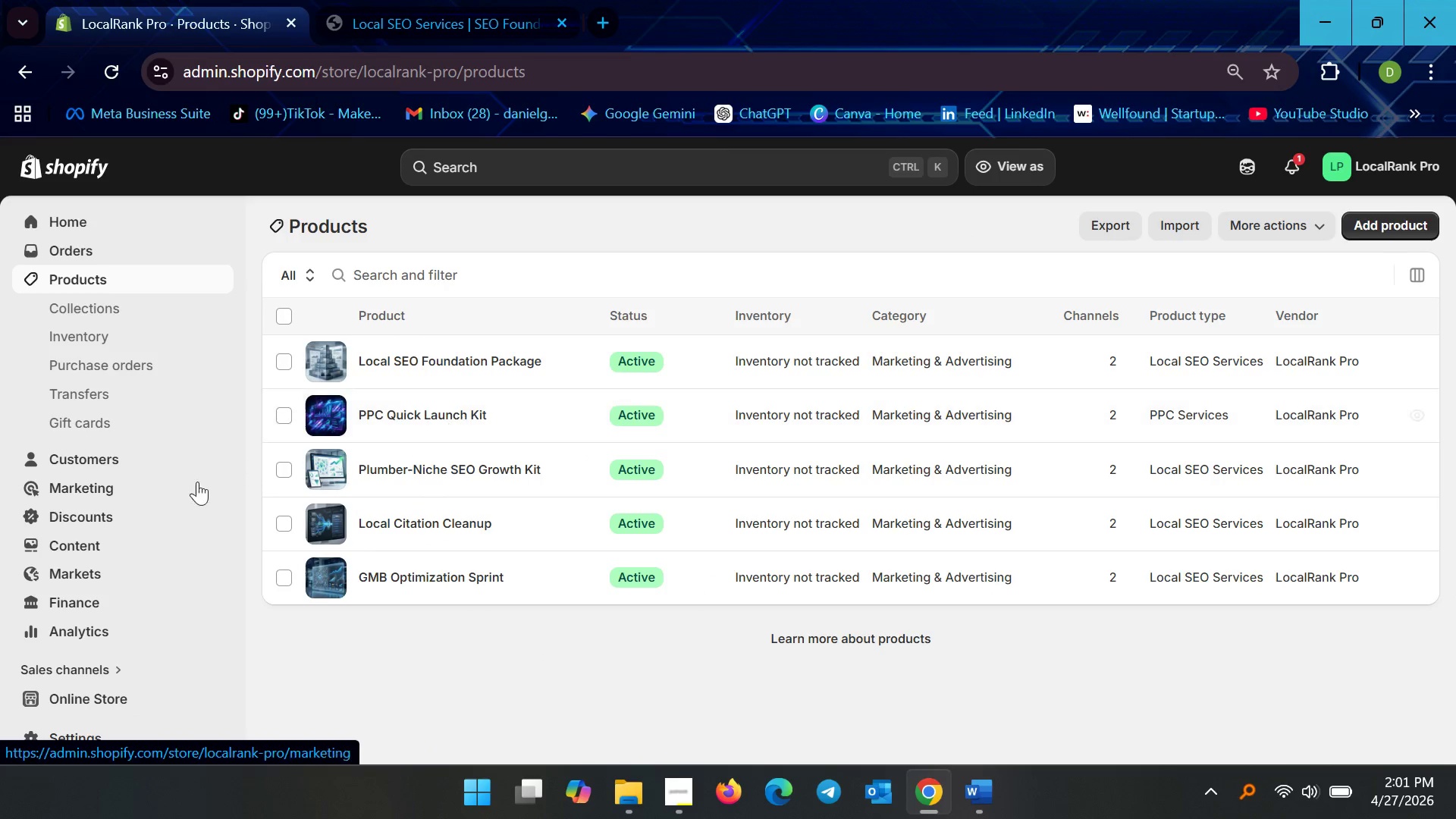 
wait(5.69)
 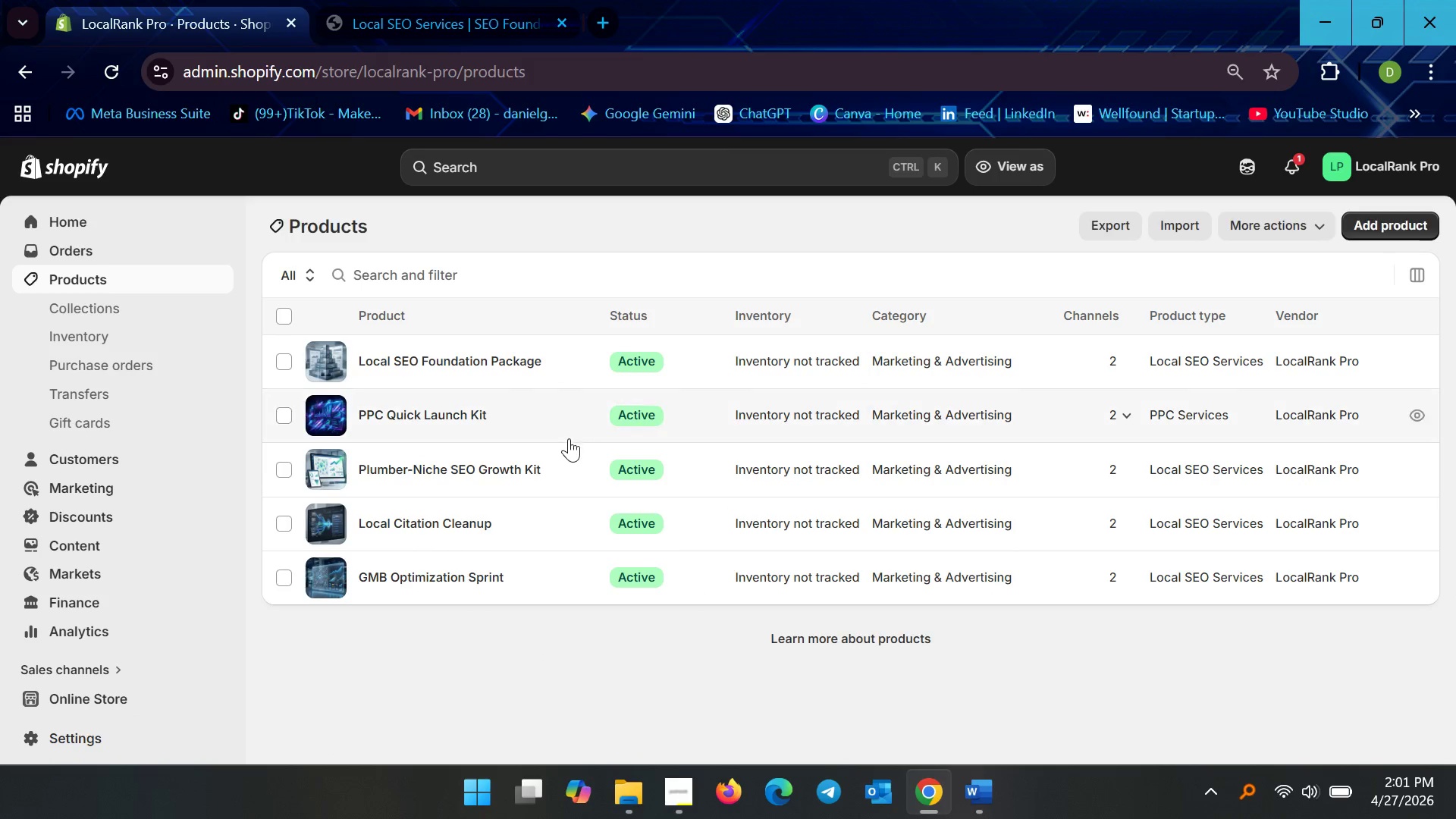 
left_click([433, 362])
 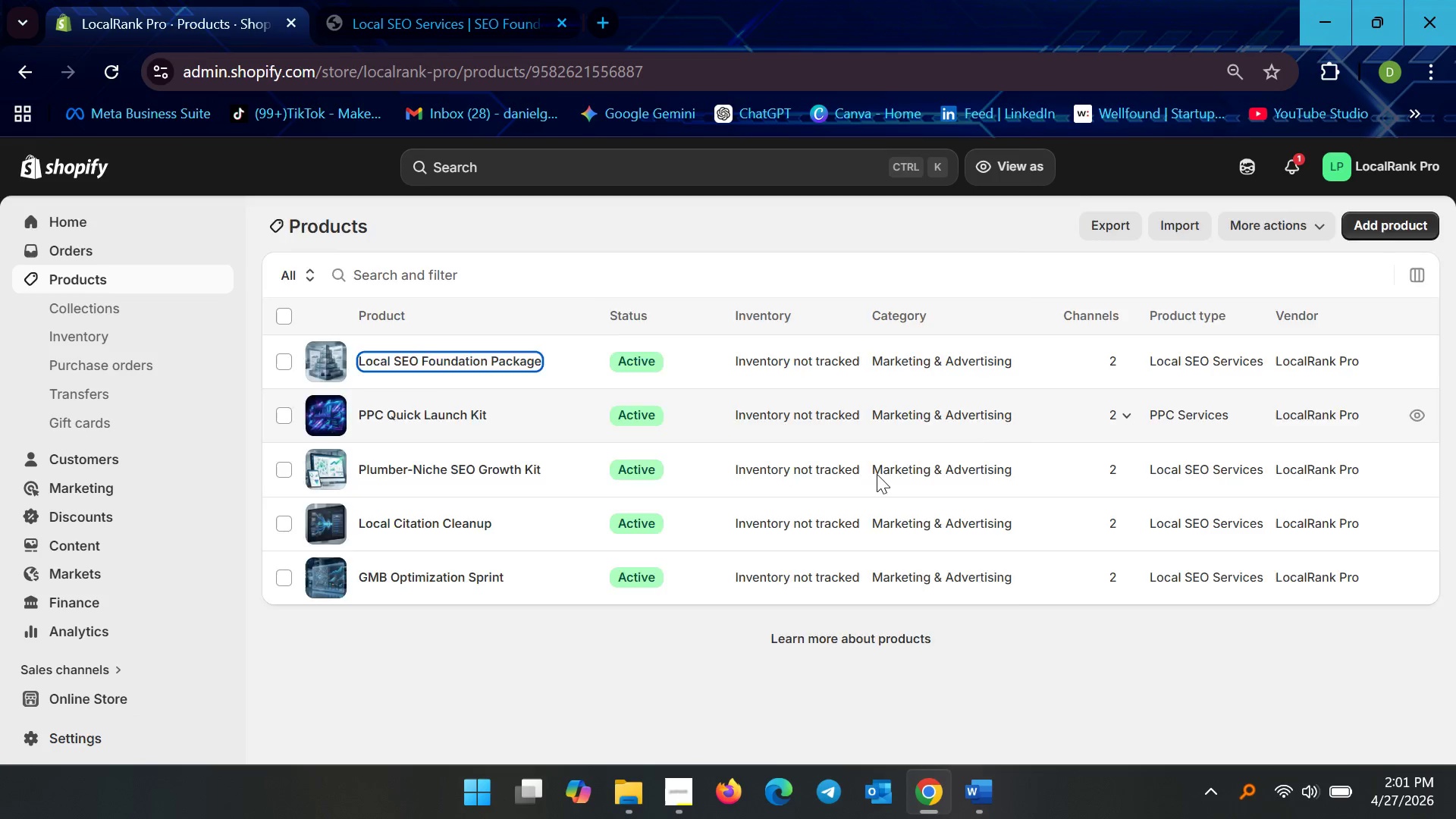 
scroll: coordinate [1037, 569], scroll_direction: down, amount: 29.0
 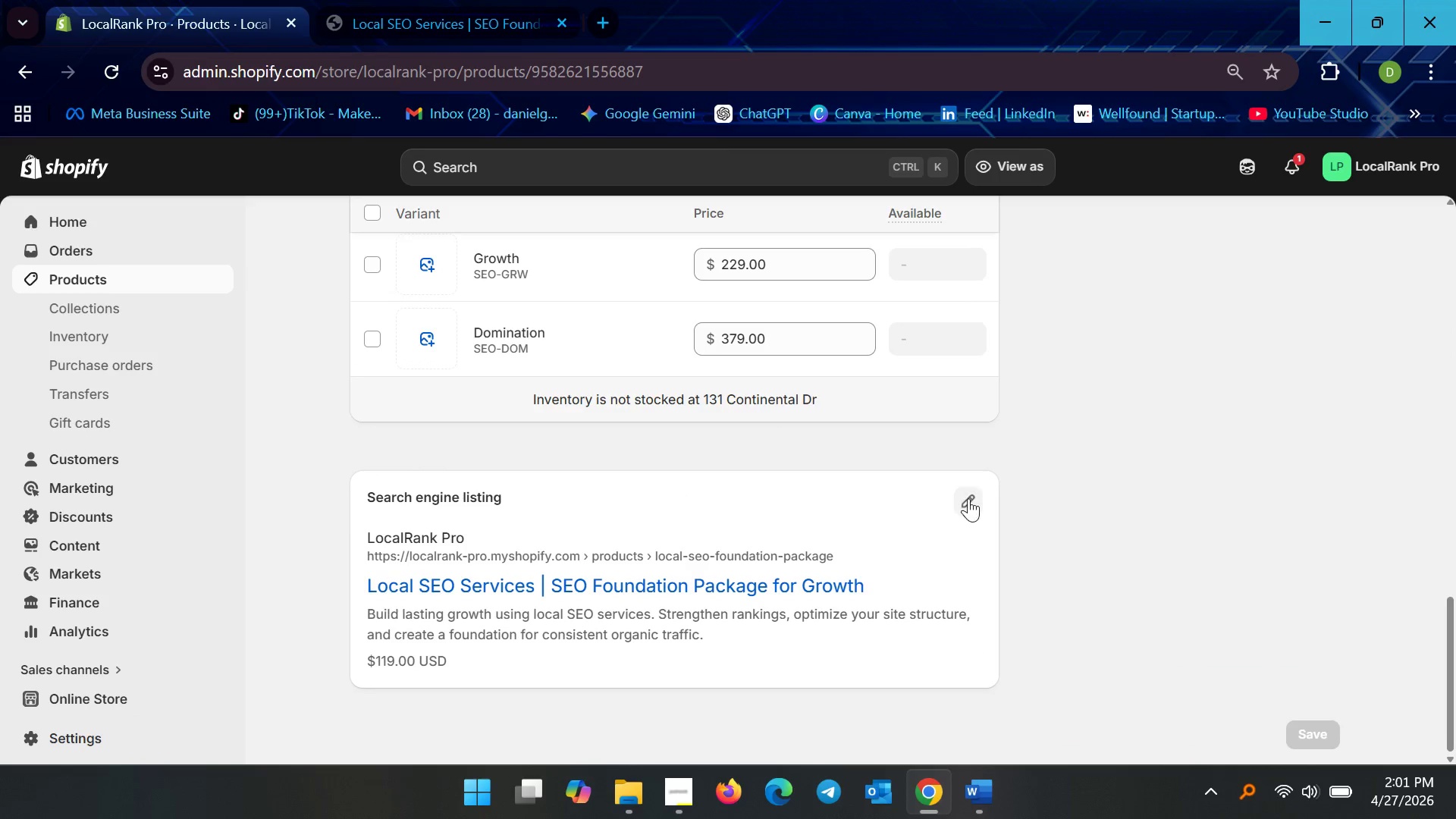 
left_click([969, 498])
 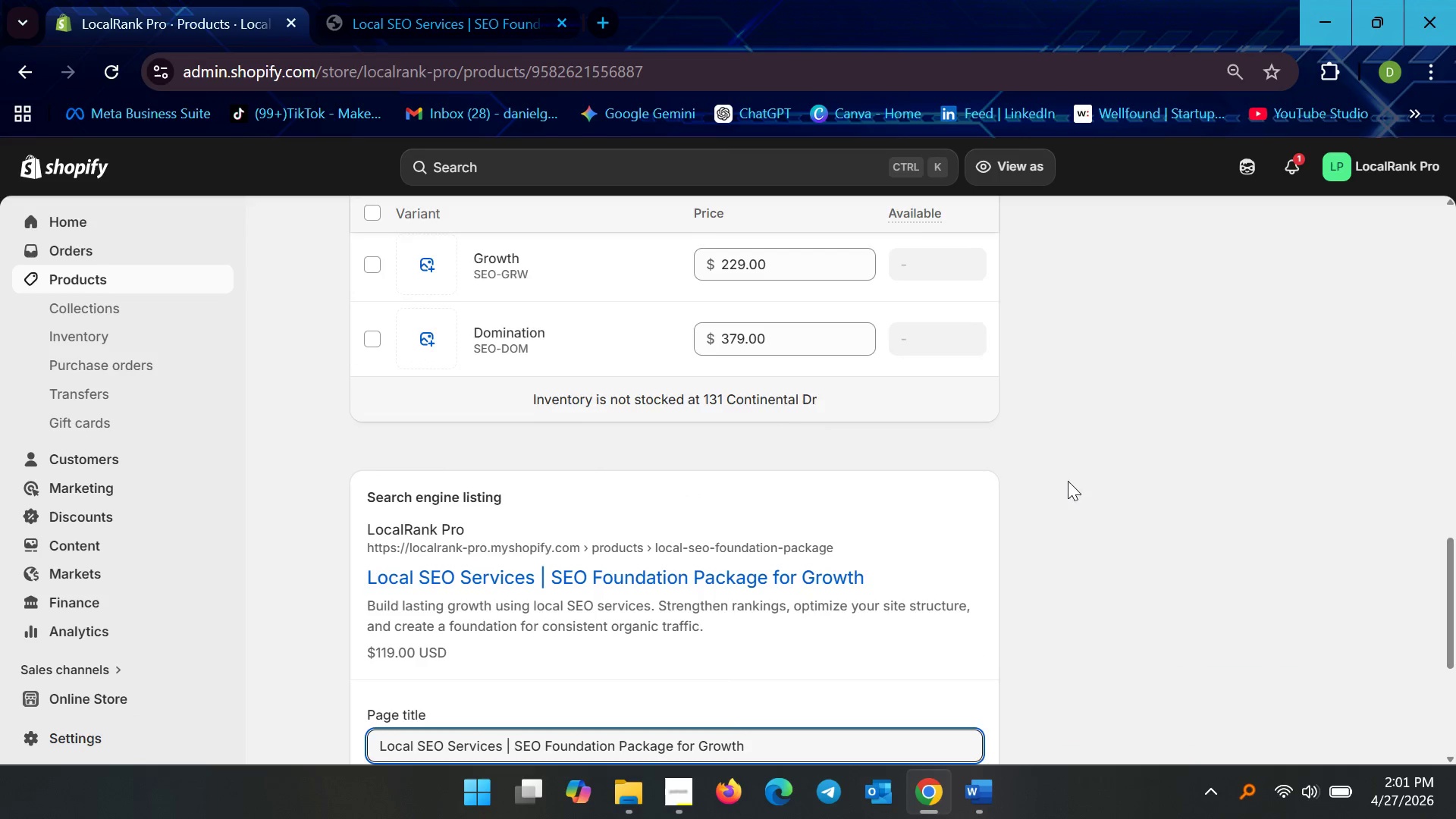 
scroll: coordinate [1042, 488], scroll_direction: down, amount: 5.0
 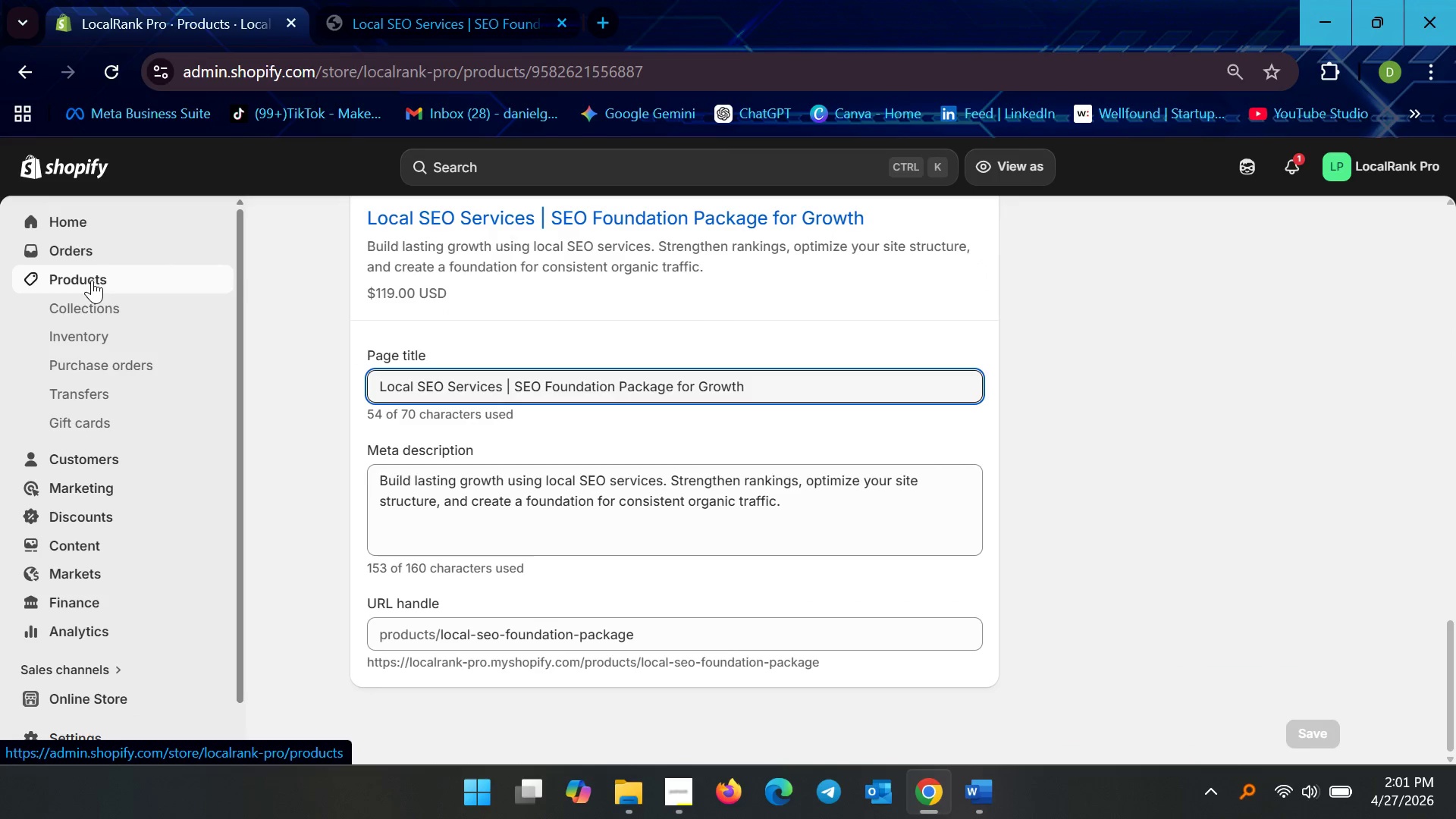 
scroll: coordinate [918, 443], scroll_direction: up, amount: 7.0
 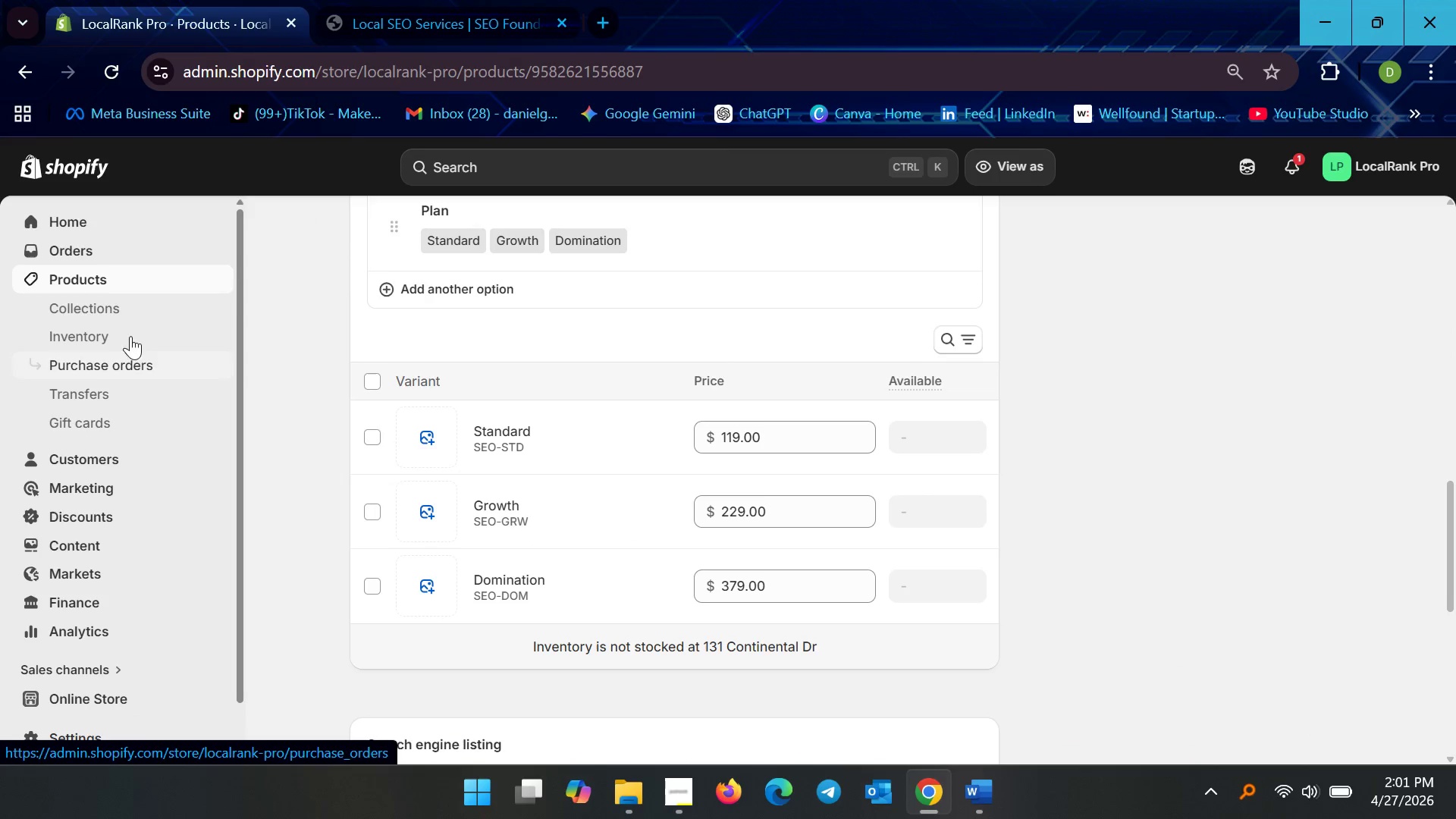 
left_click([130, 275])
 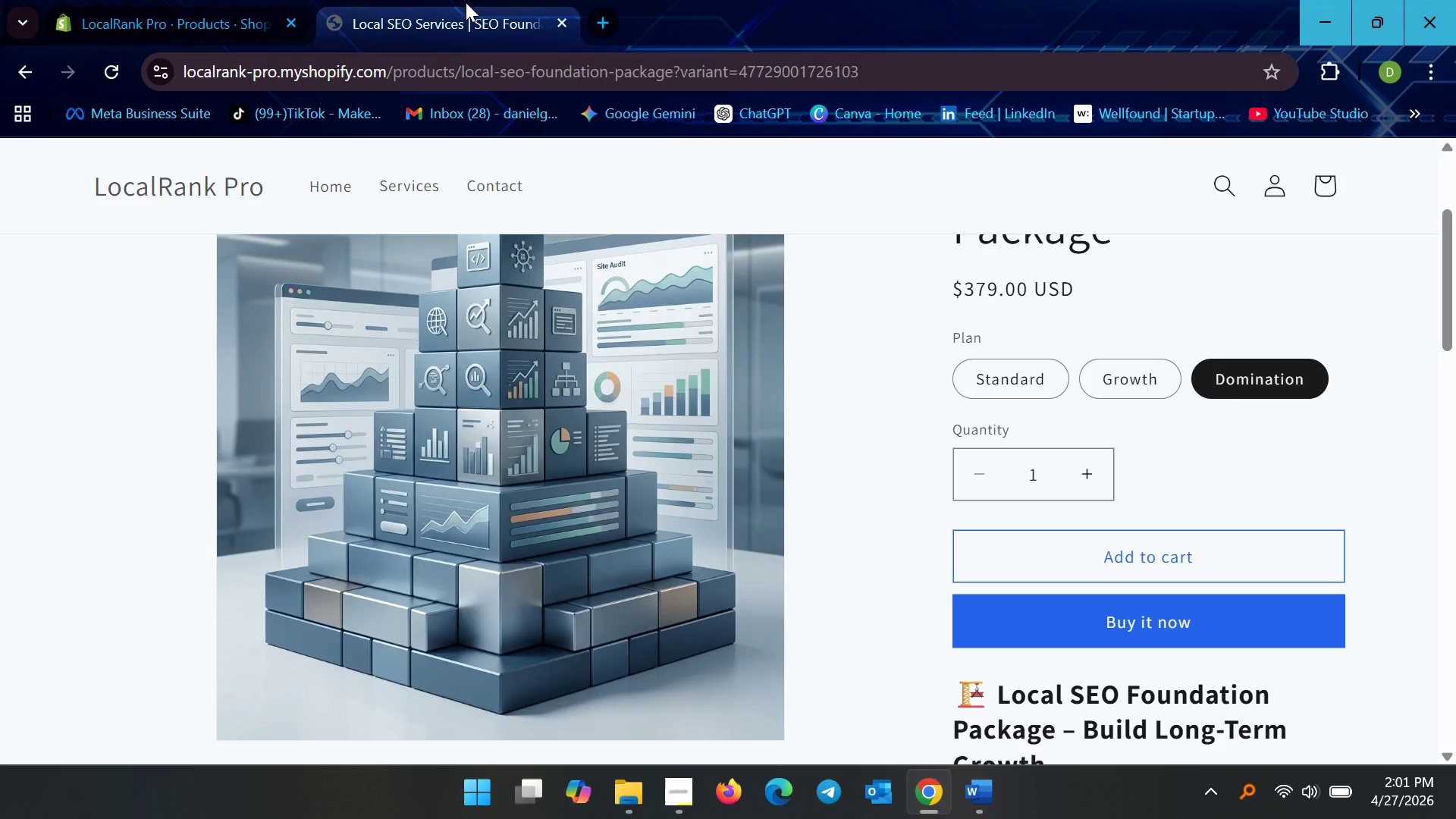 
left_click([419, 77])
 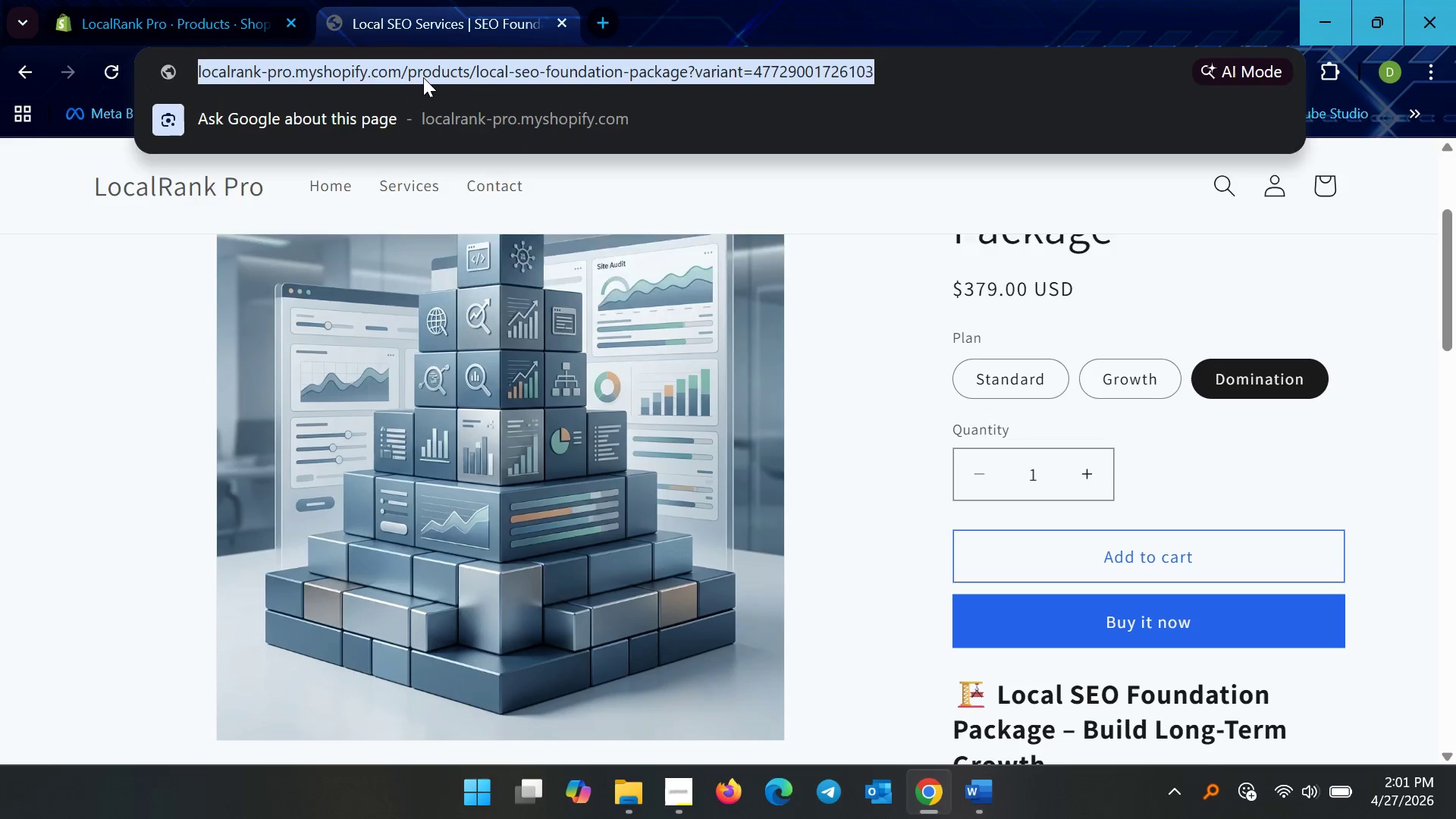 
key(Enter)
 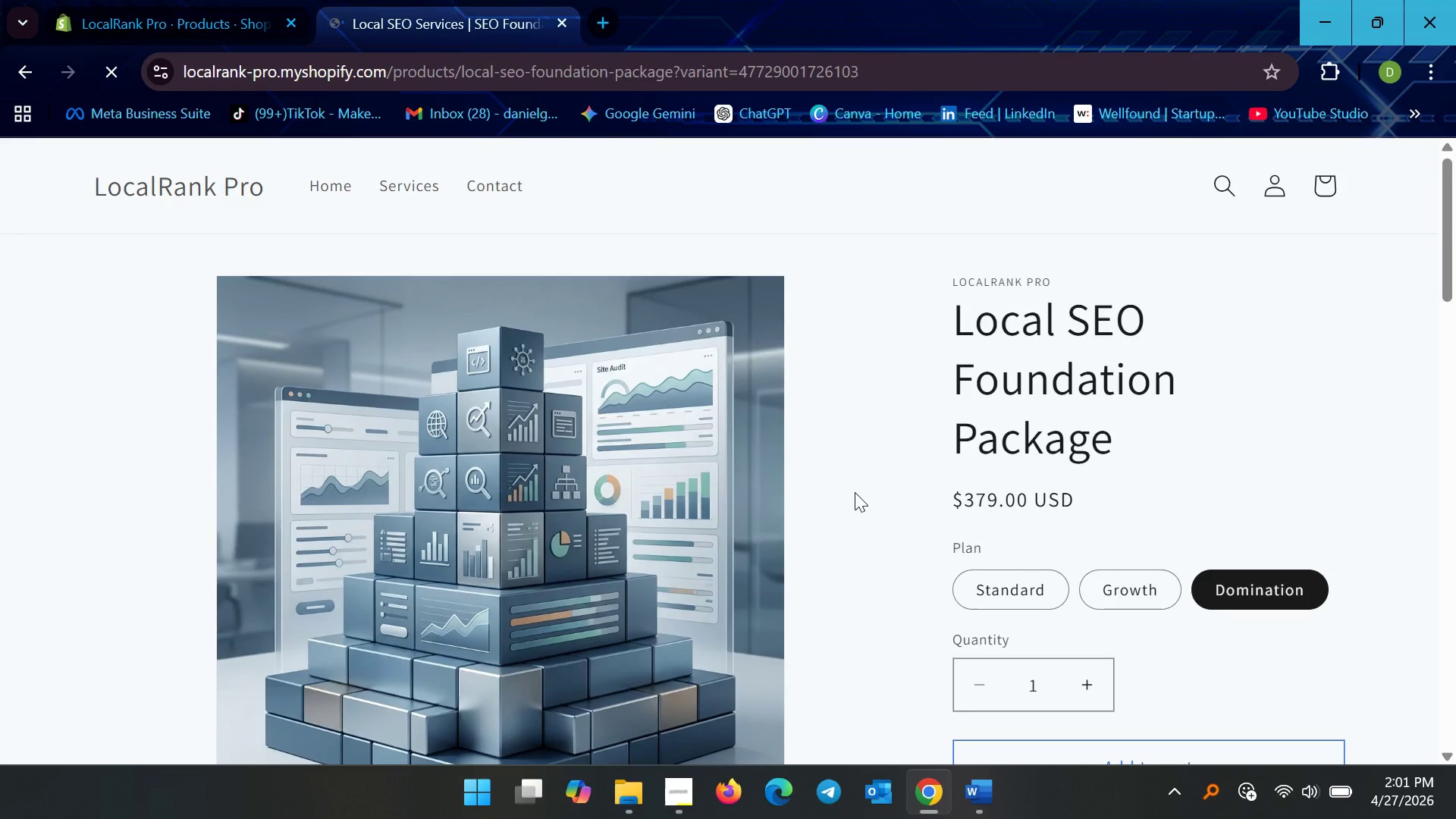 
left_click([184, 168])
 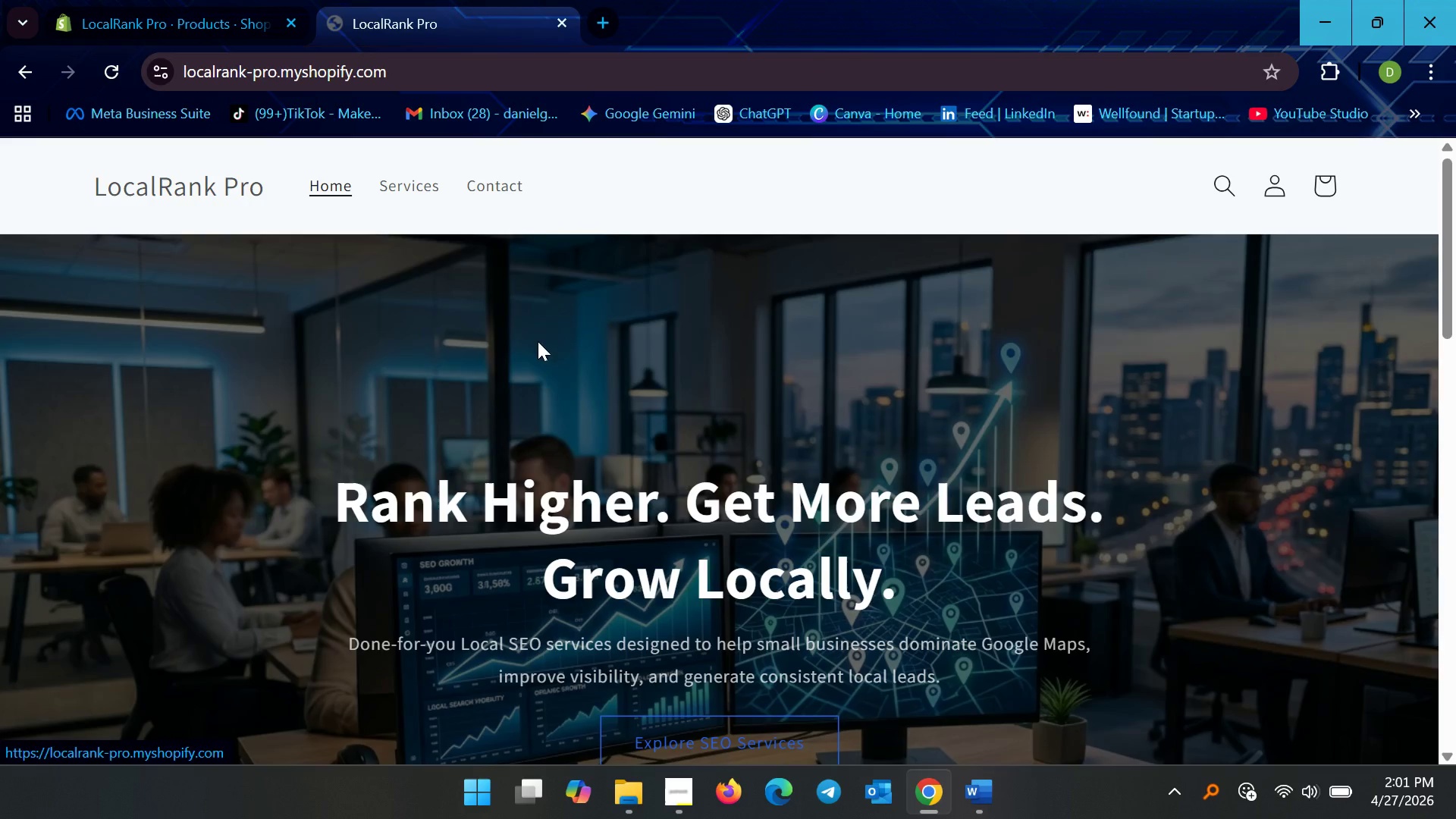 
scroll: coordinate [463, 410], scroll_direction: down, amount: 6.0
 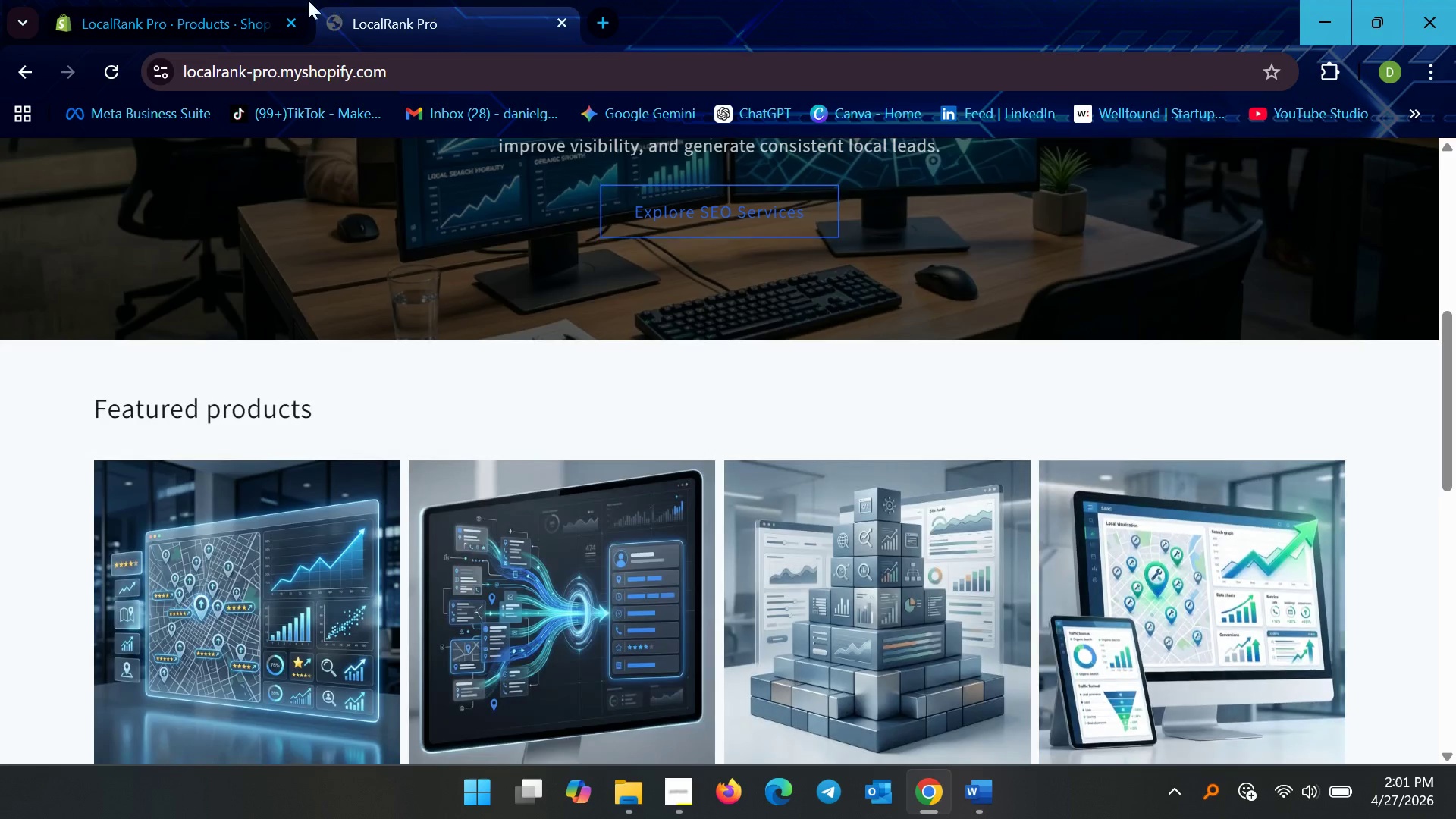 
left_click_drag(start_coordinate=[188, 0], to_coordinate=[192, 0])
 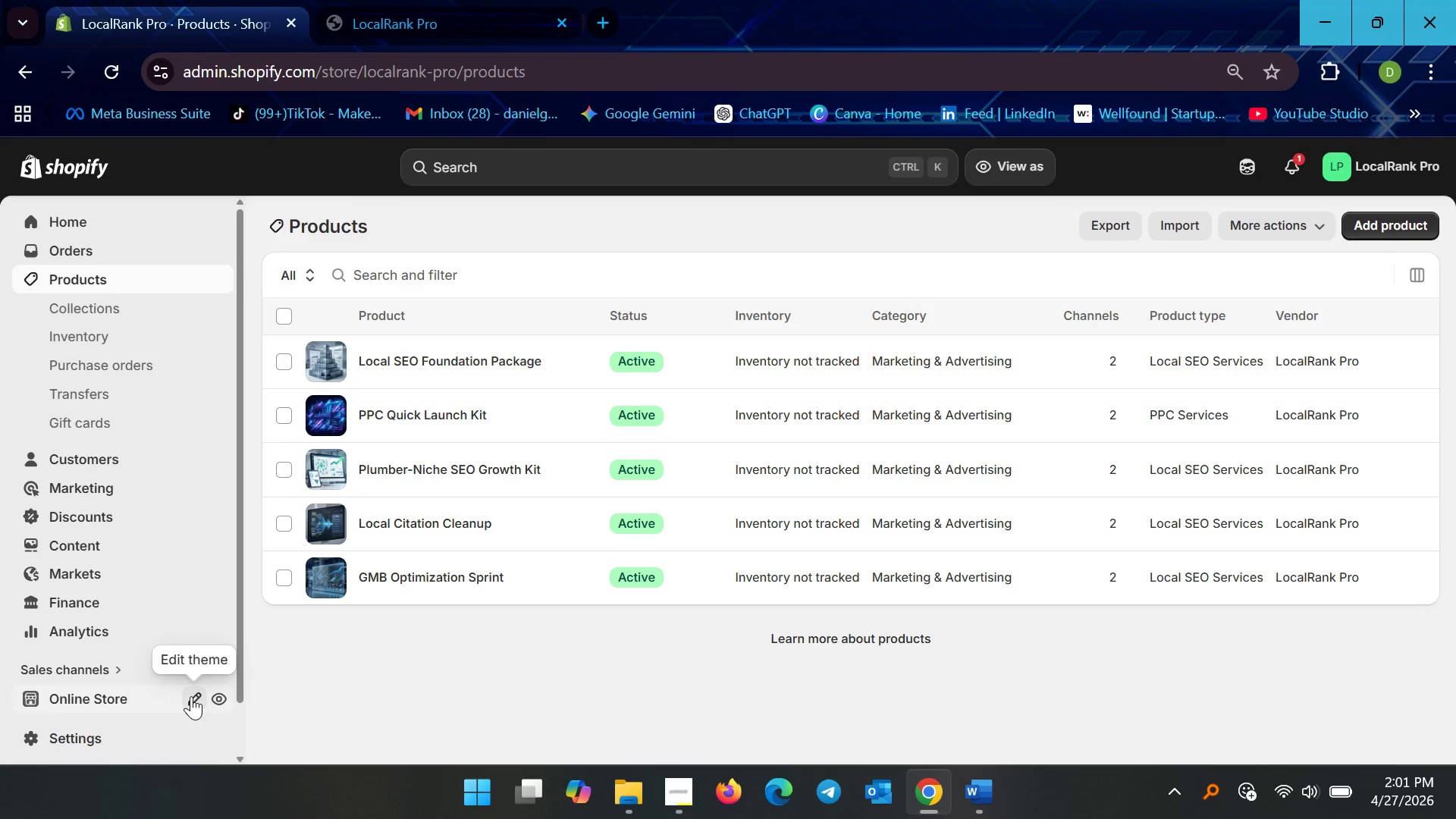 
left_click([191, 696])
 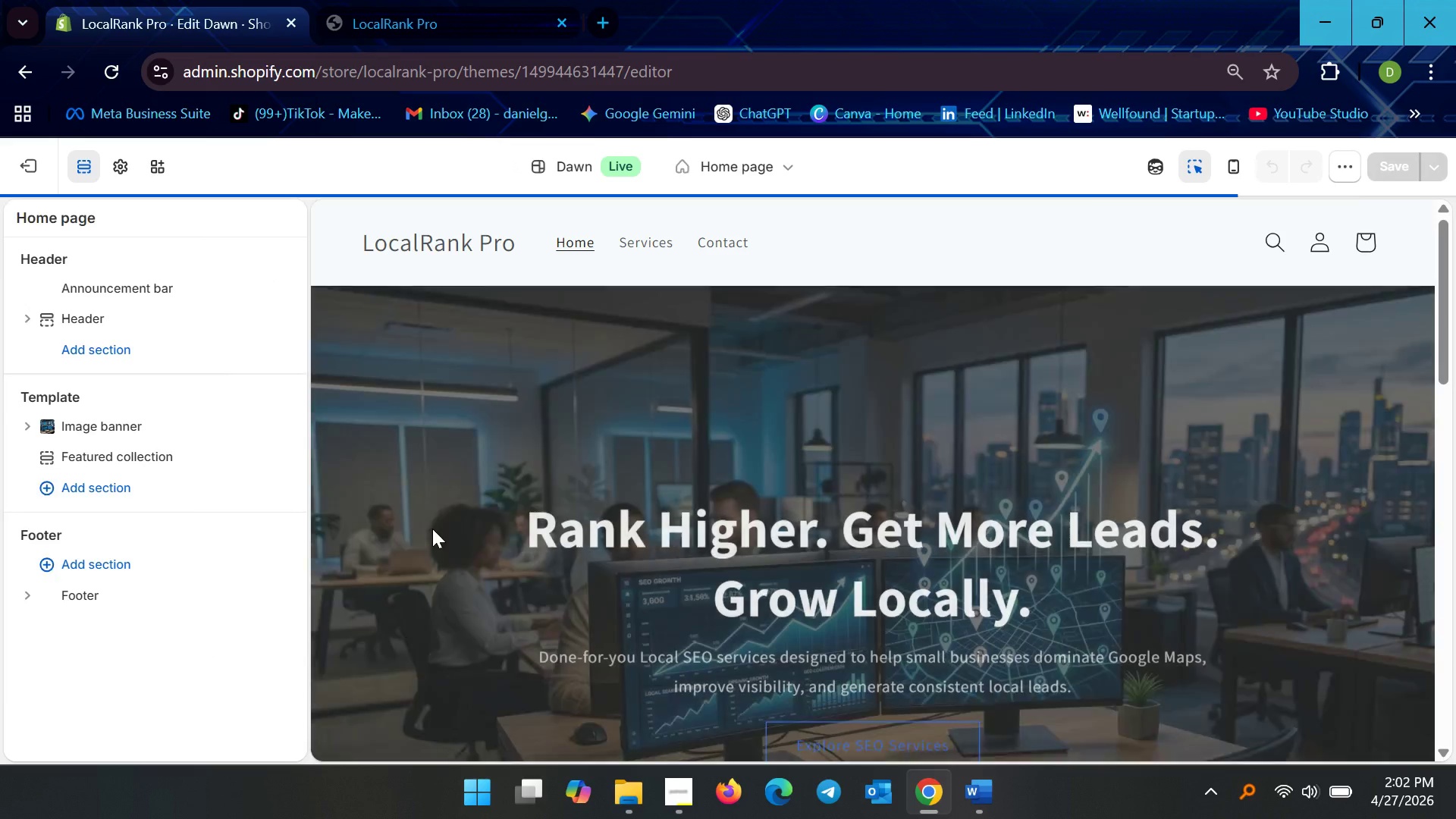 
wait(7.56)
 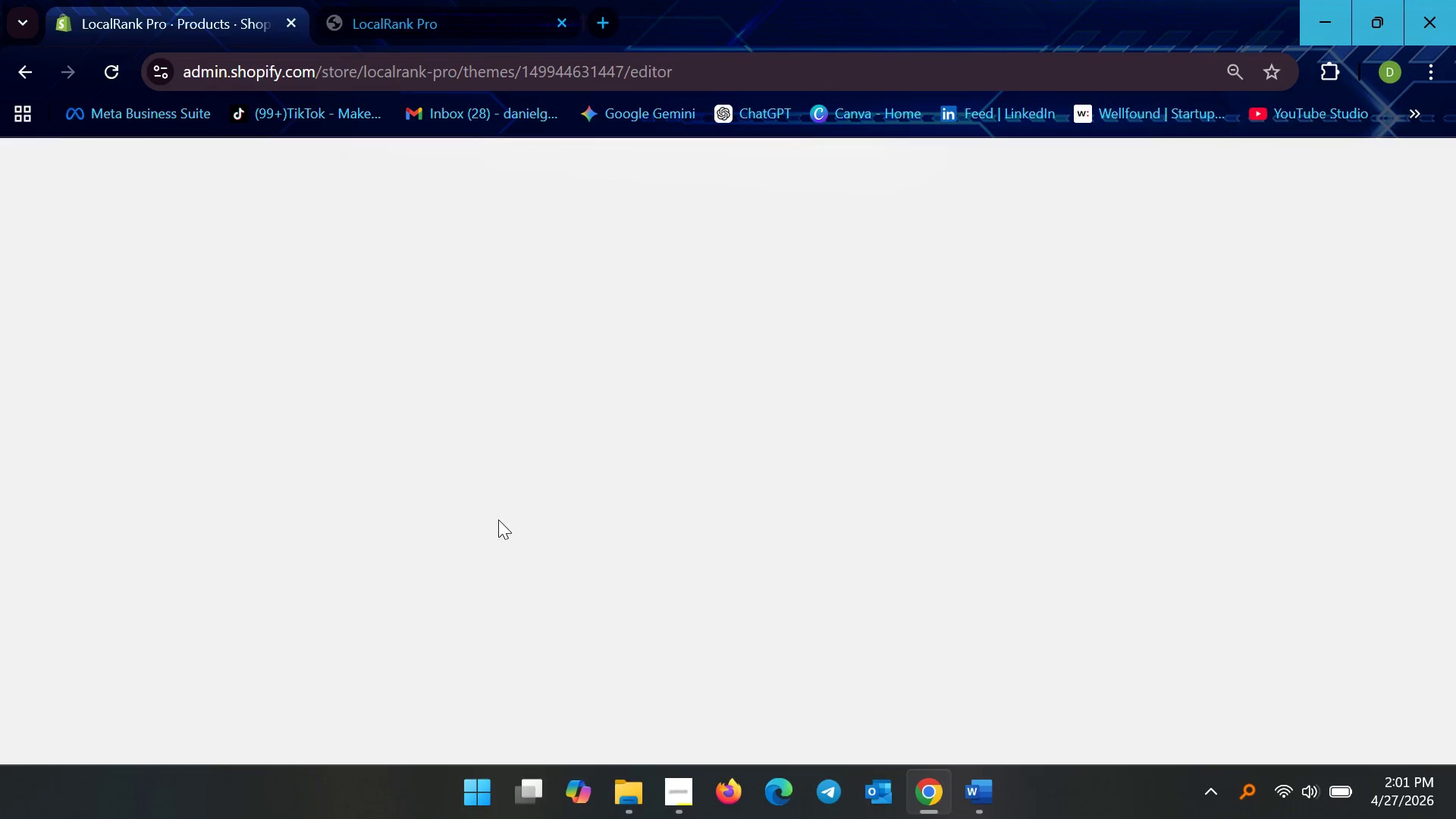 
left_click([839, 736])
 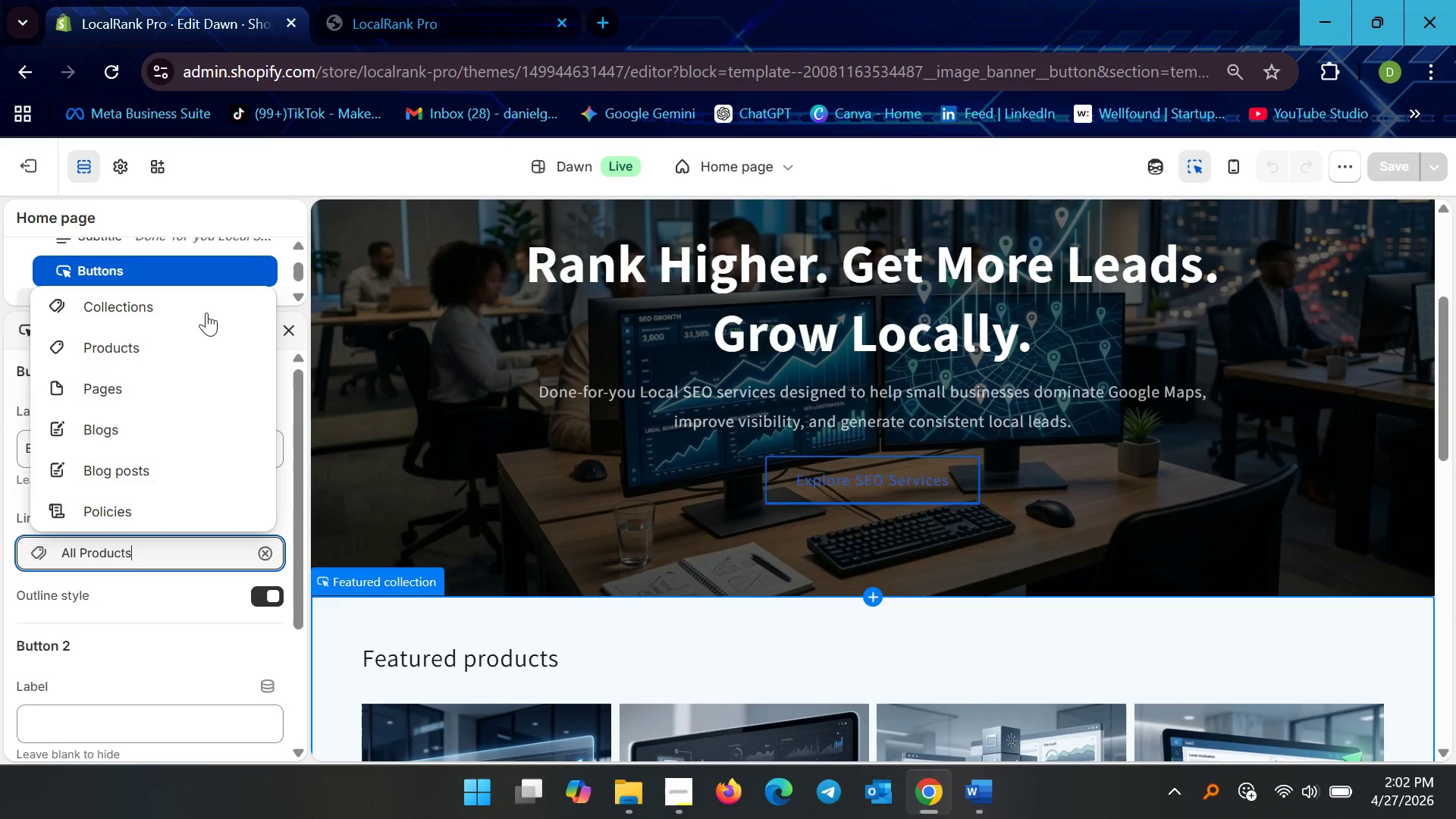 
left_click([108, 300])
 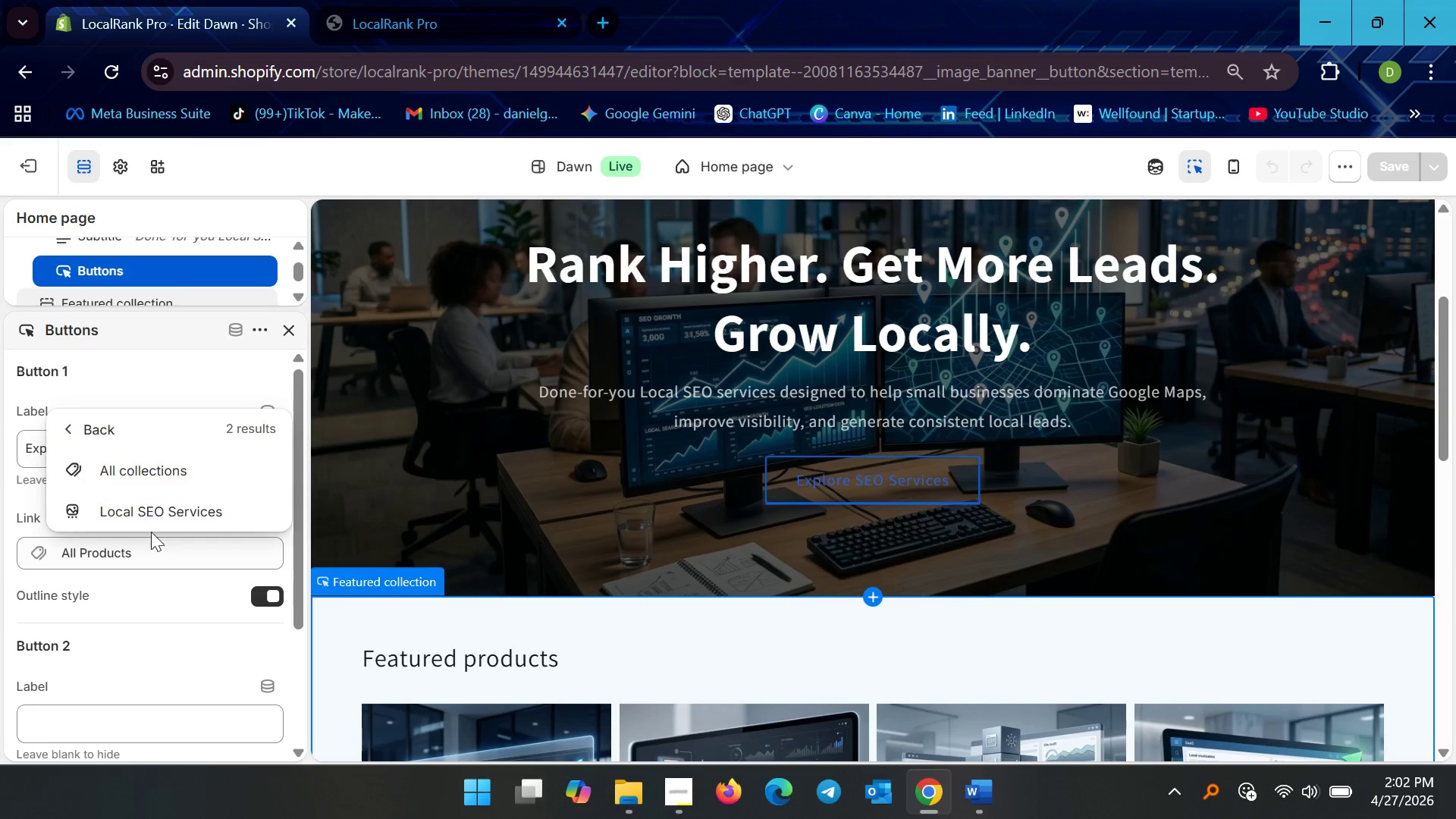 
left_click([153, 507])
 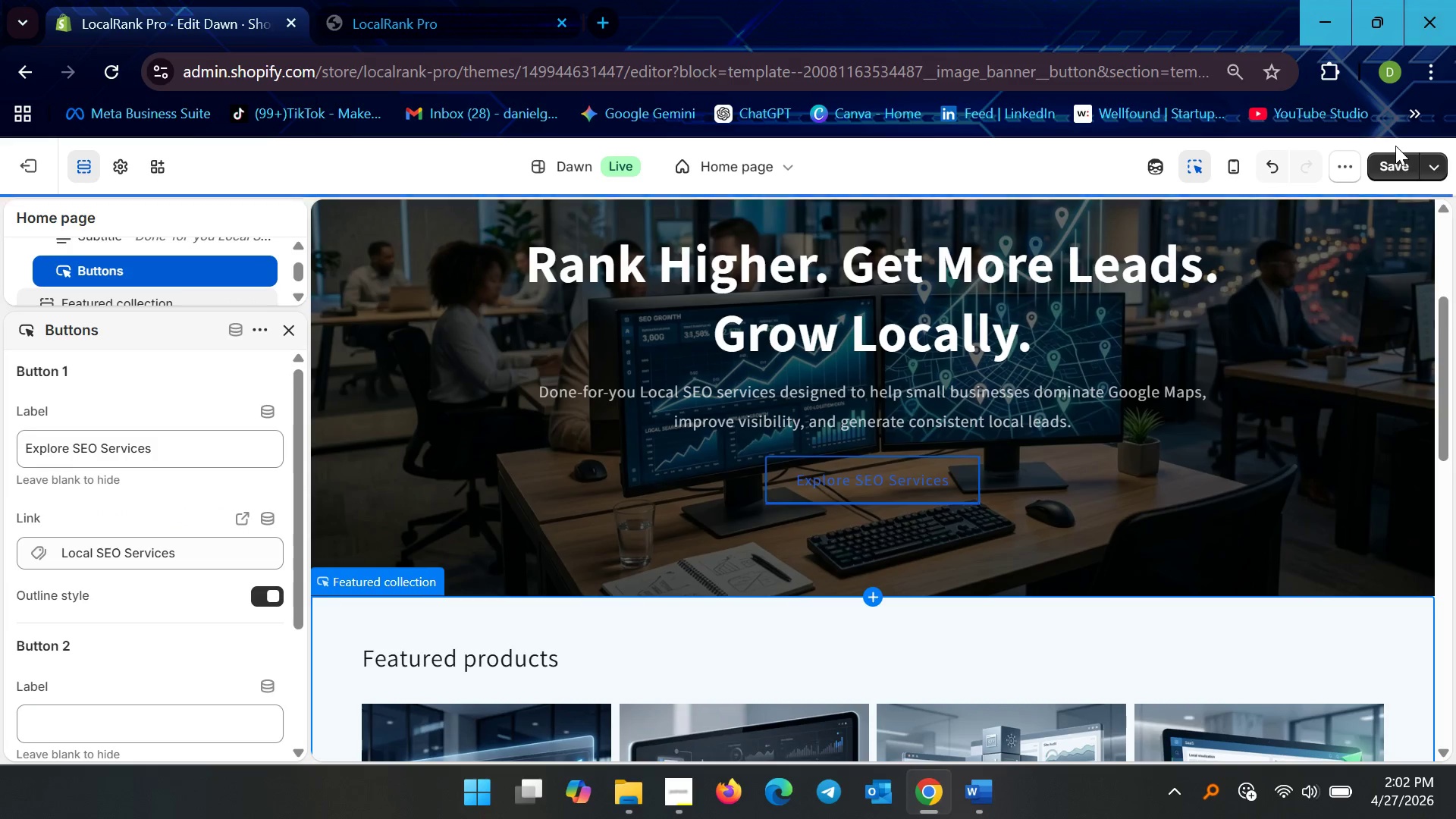 
left_click([1389, 162])
 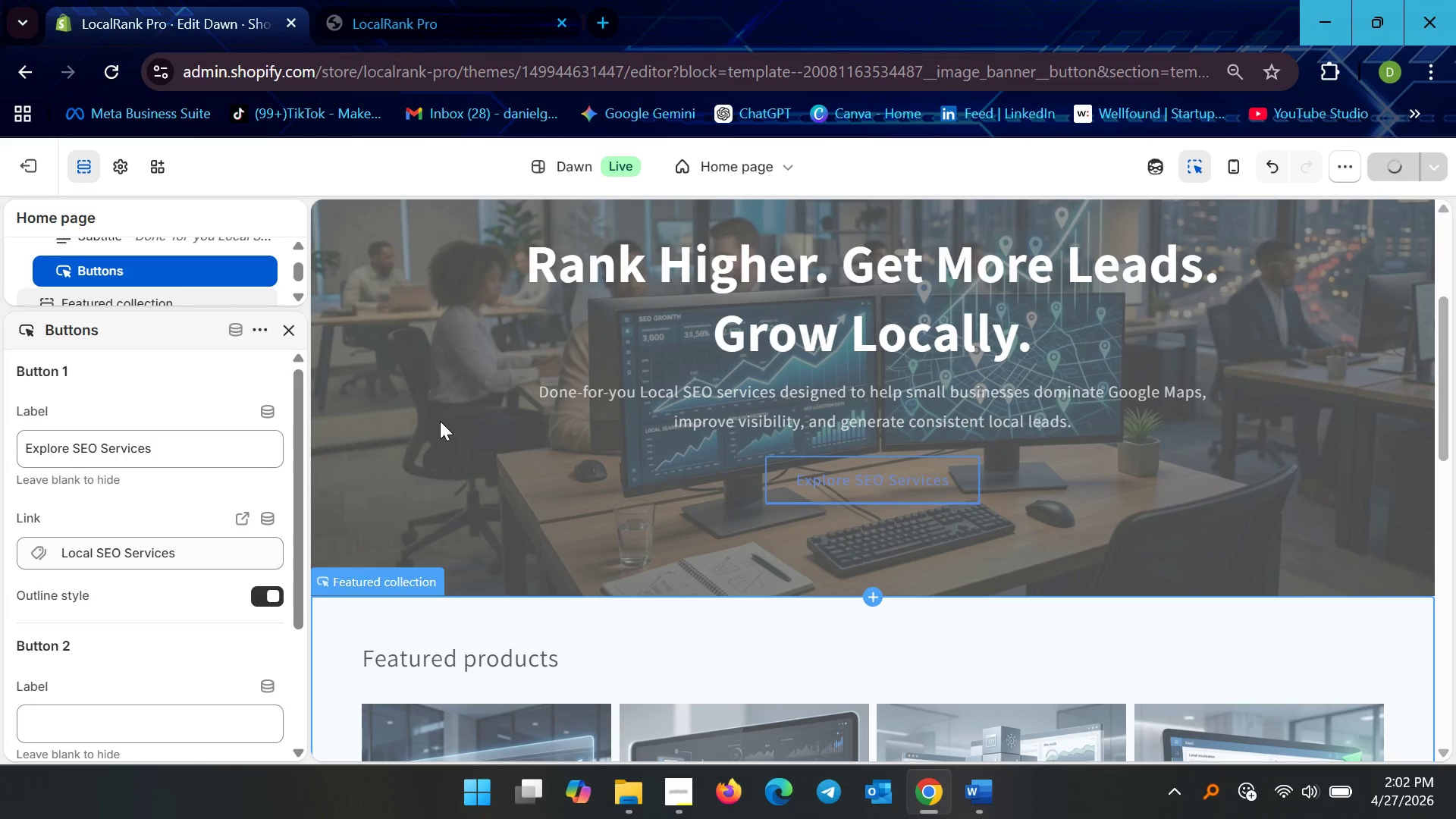 
mouse_move([480, 372])
 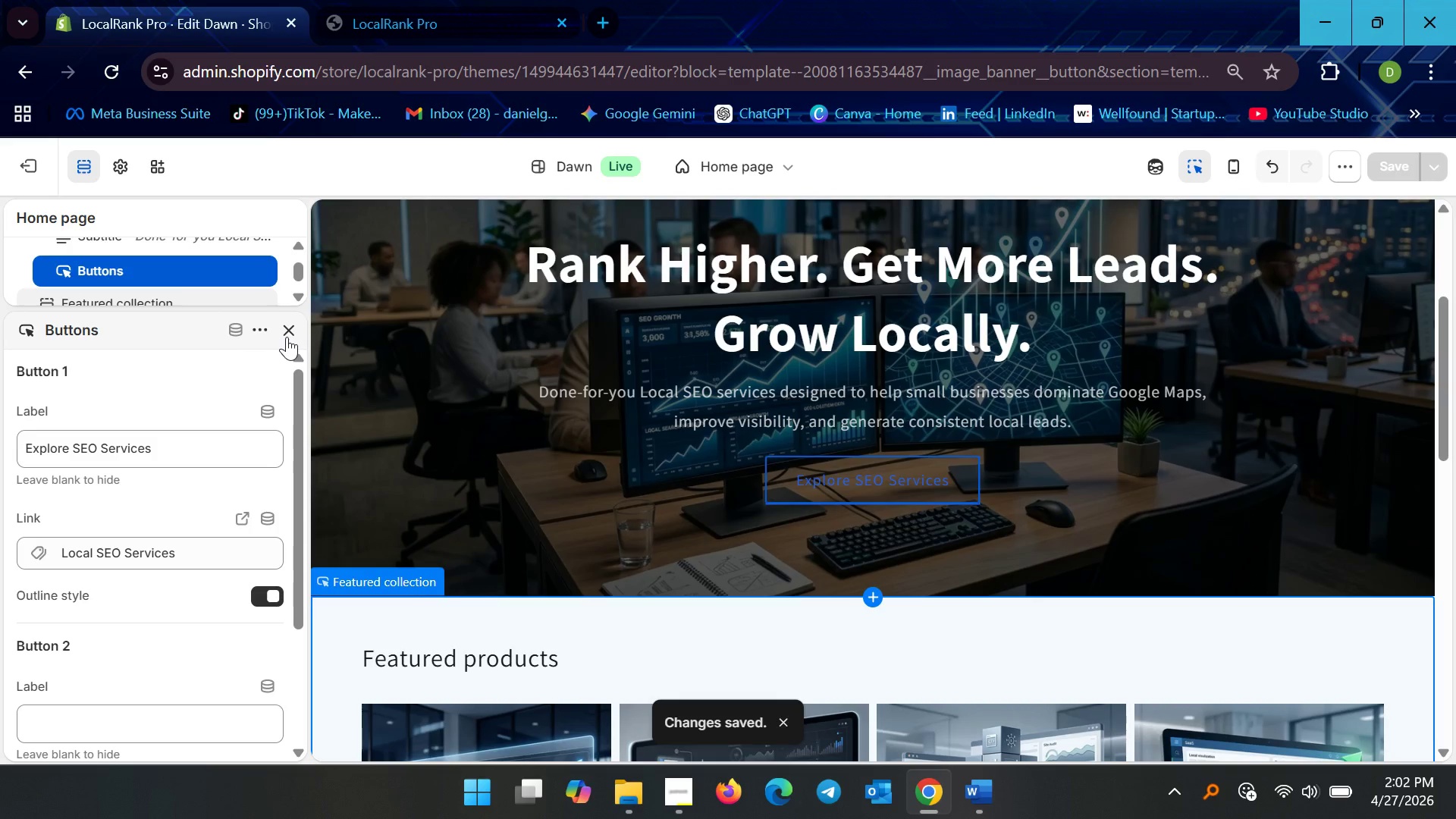 
left_click([287, 331])
 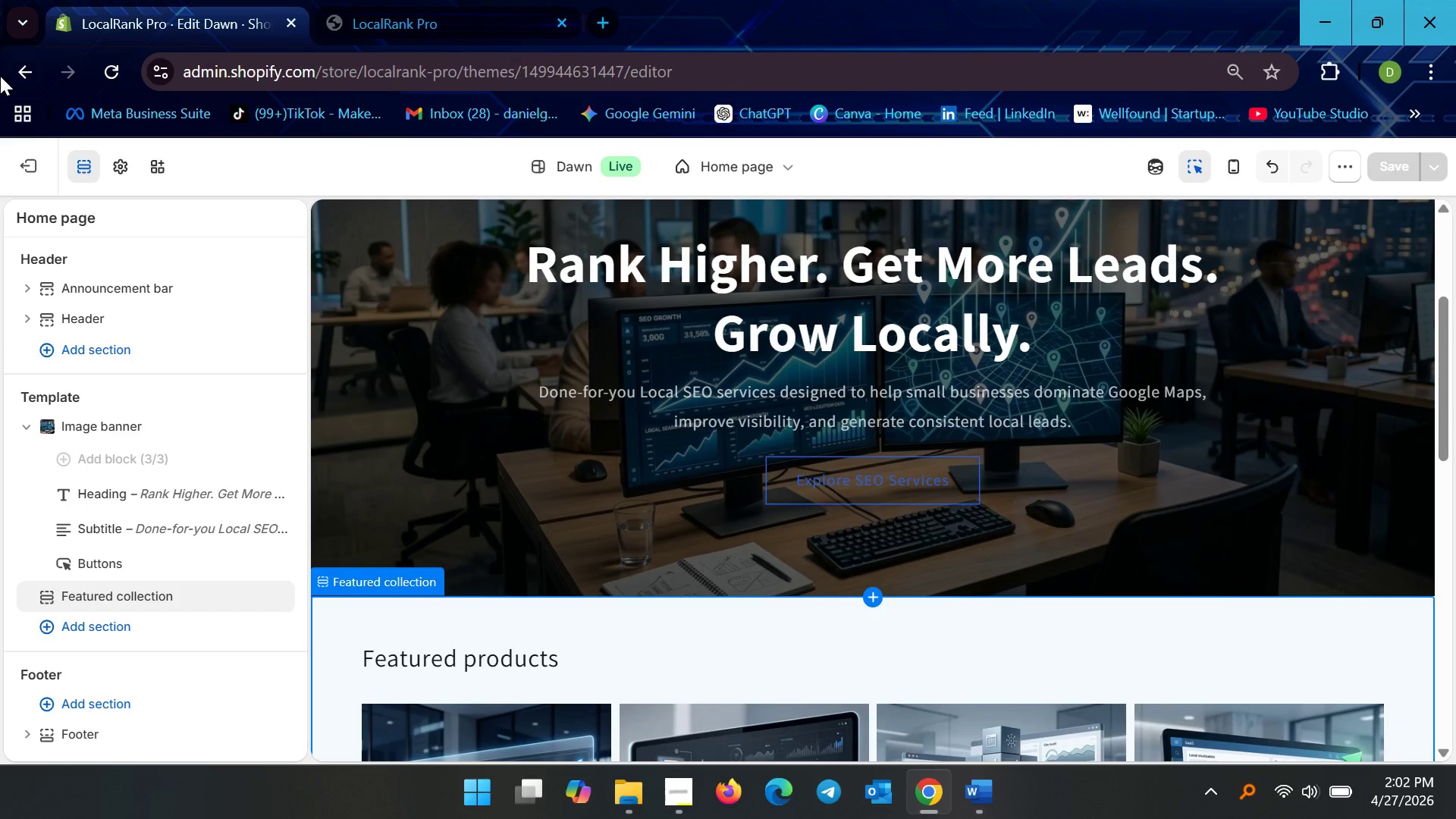 
left_click([34, 161])
 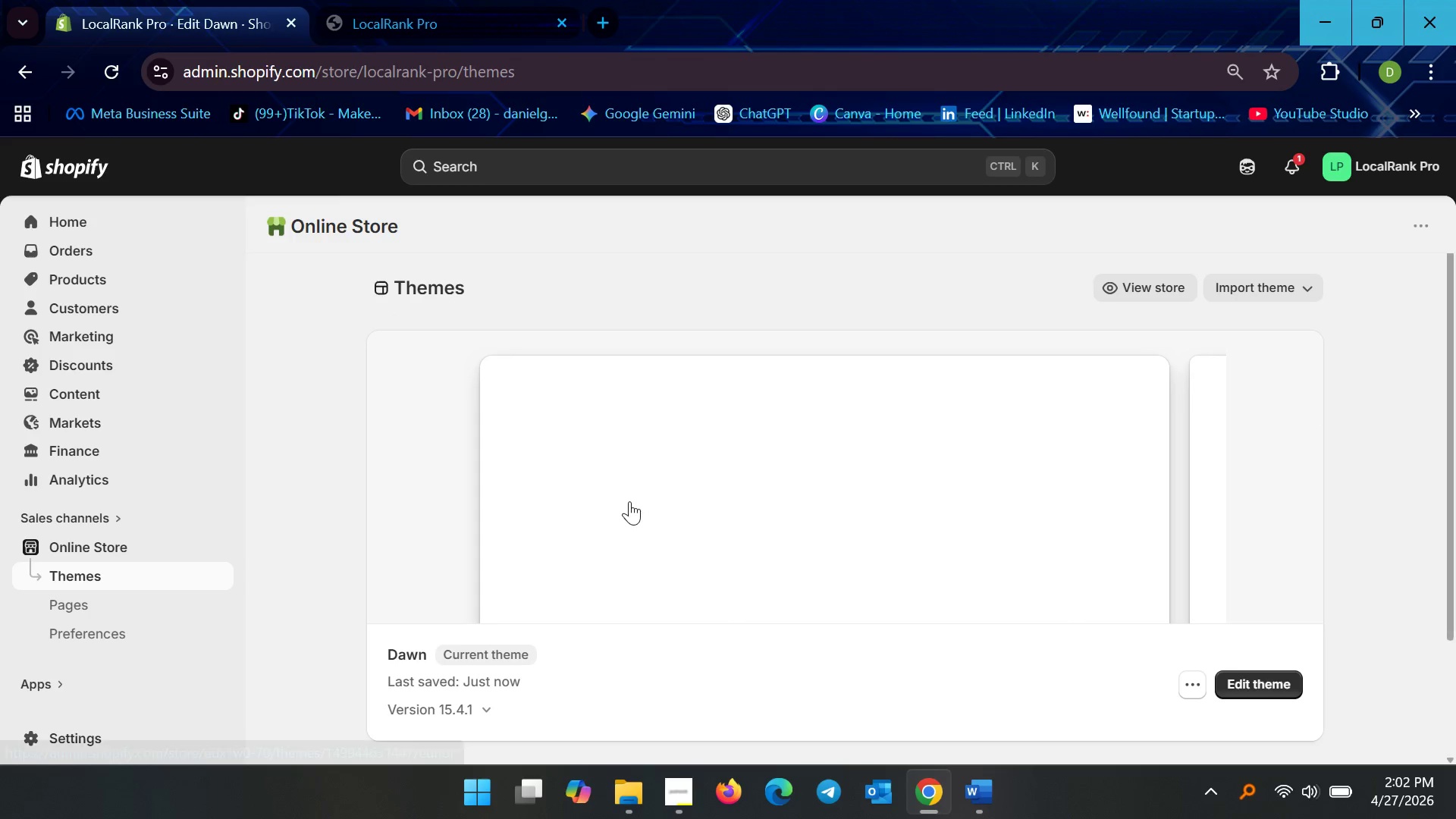 
left_click([339, 0])
 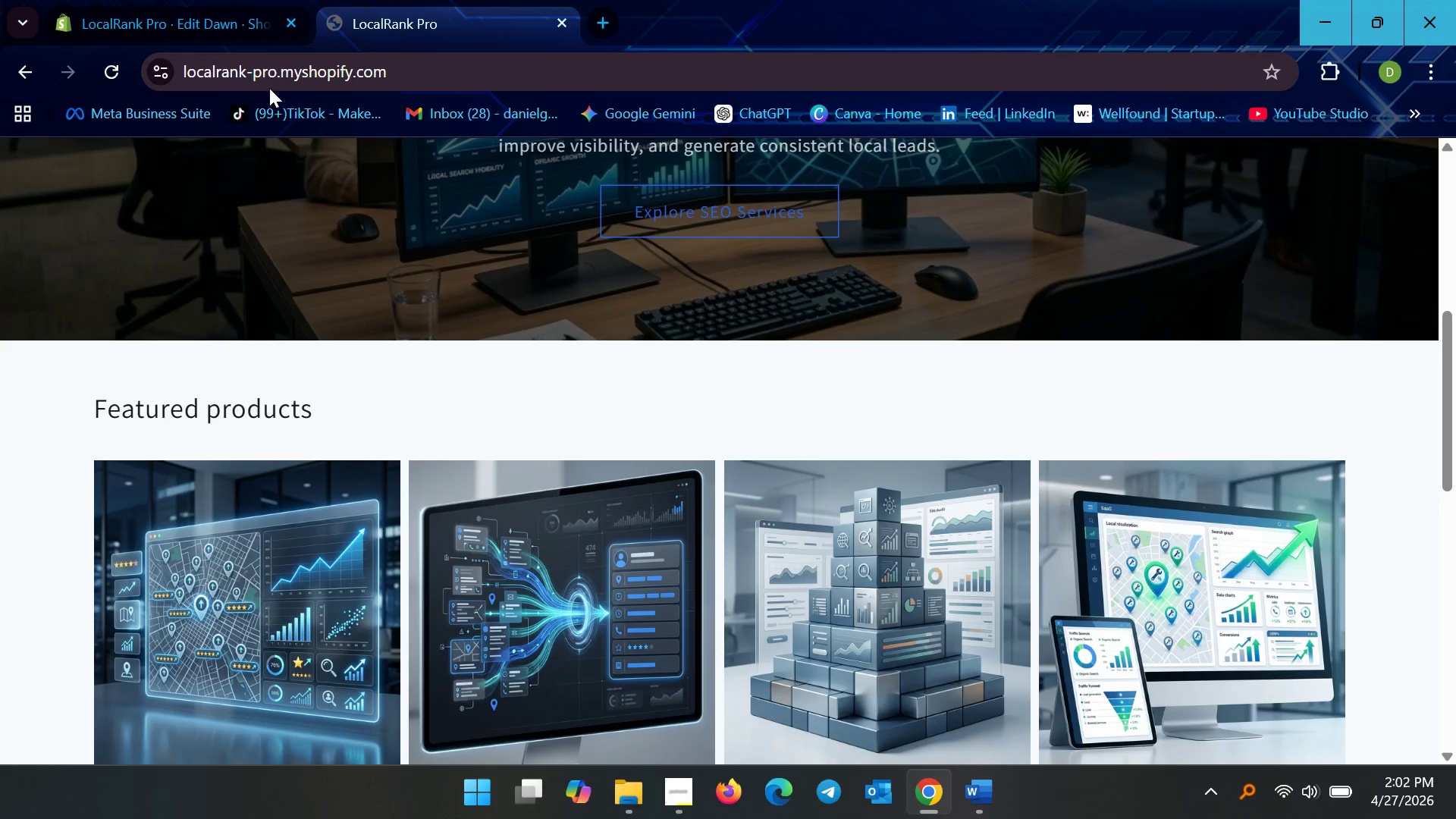 
left_click([287, 79])
 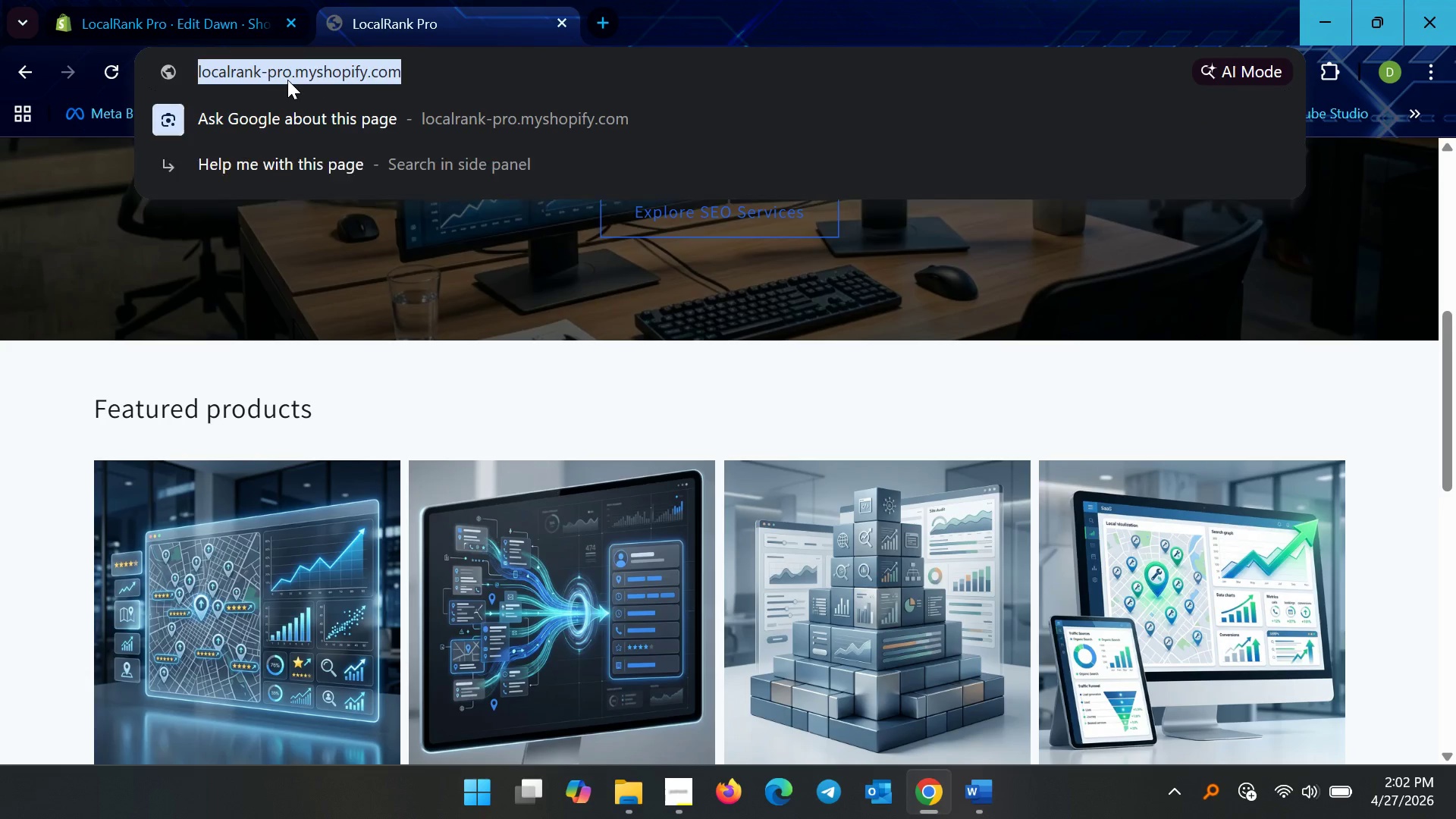 
key(Enter)
 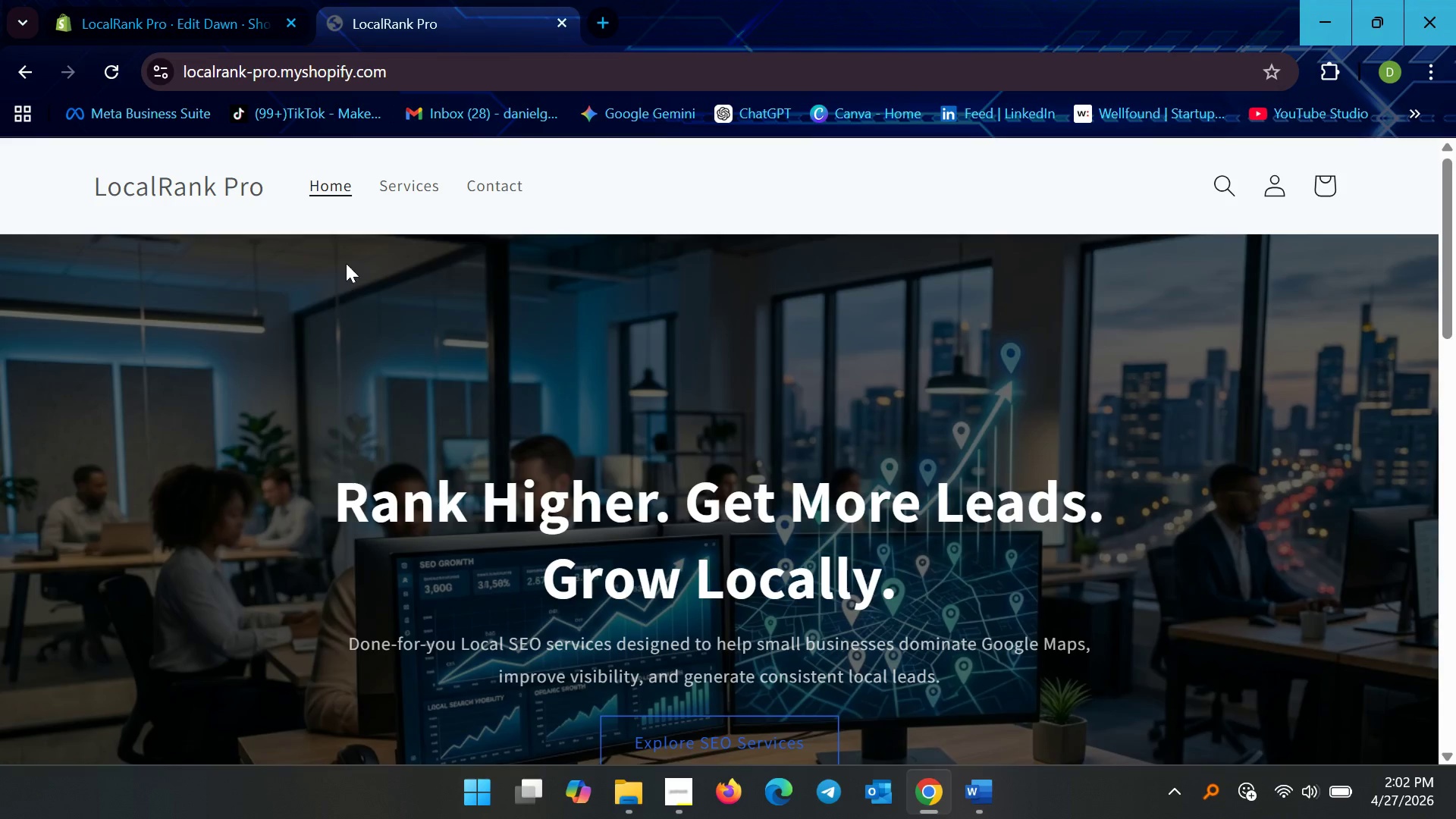 
left_click([187, 174])
 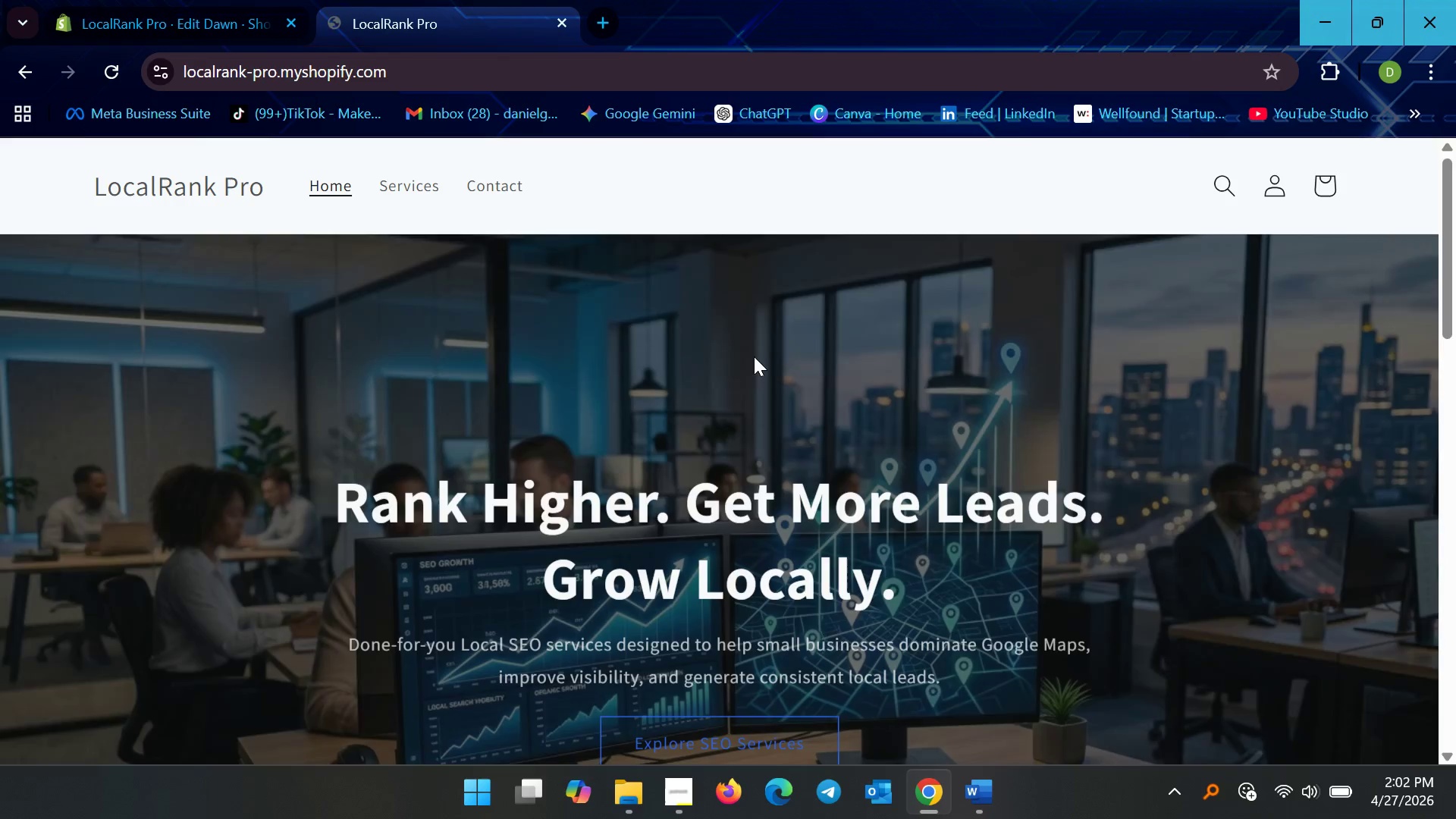 
scroll: coordinate [704, 481], scroll_direction: down, amount: 5.0
 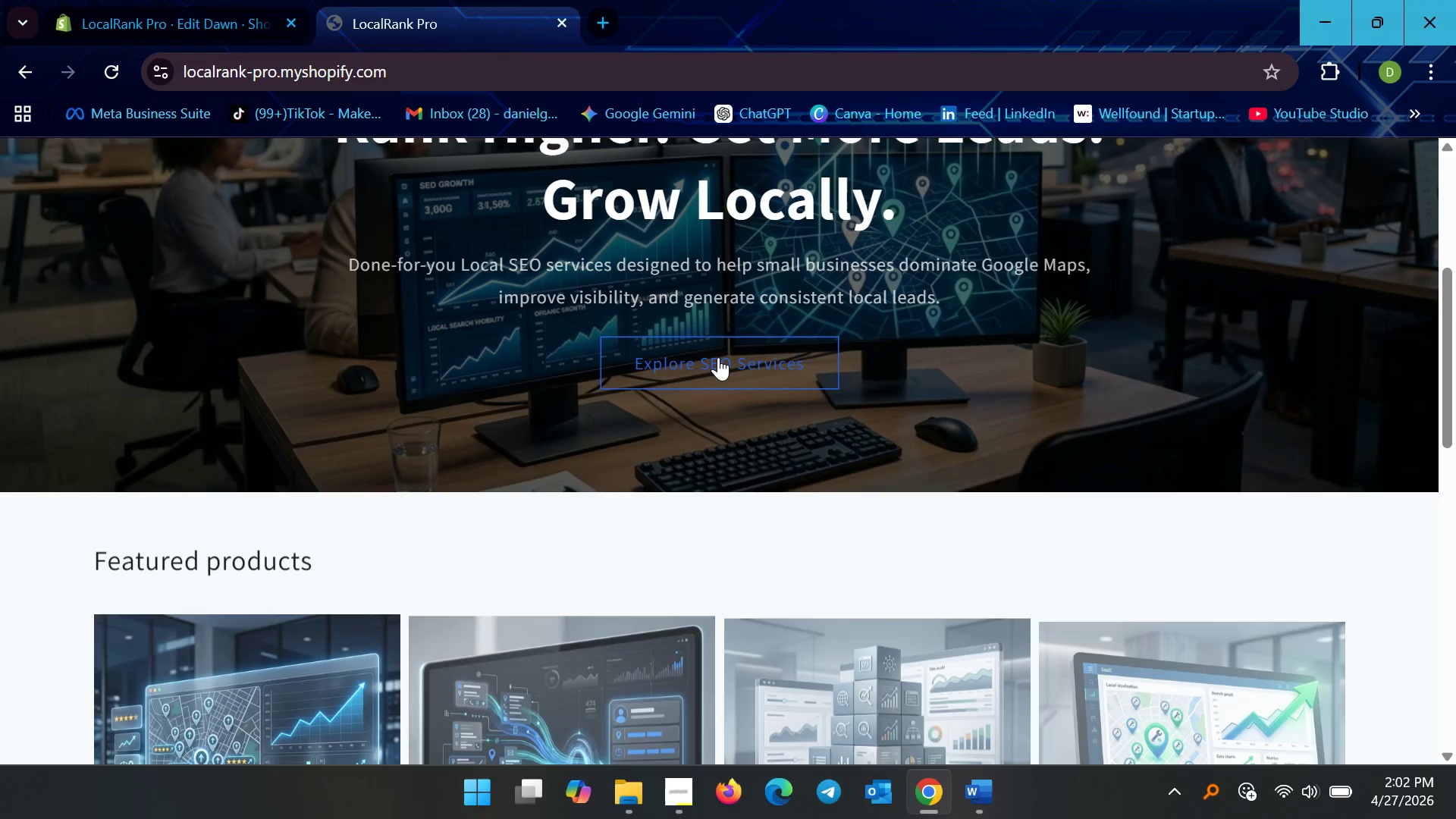 
left_click([717, 360])